 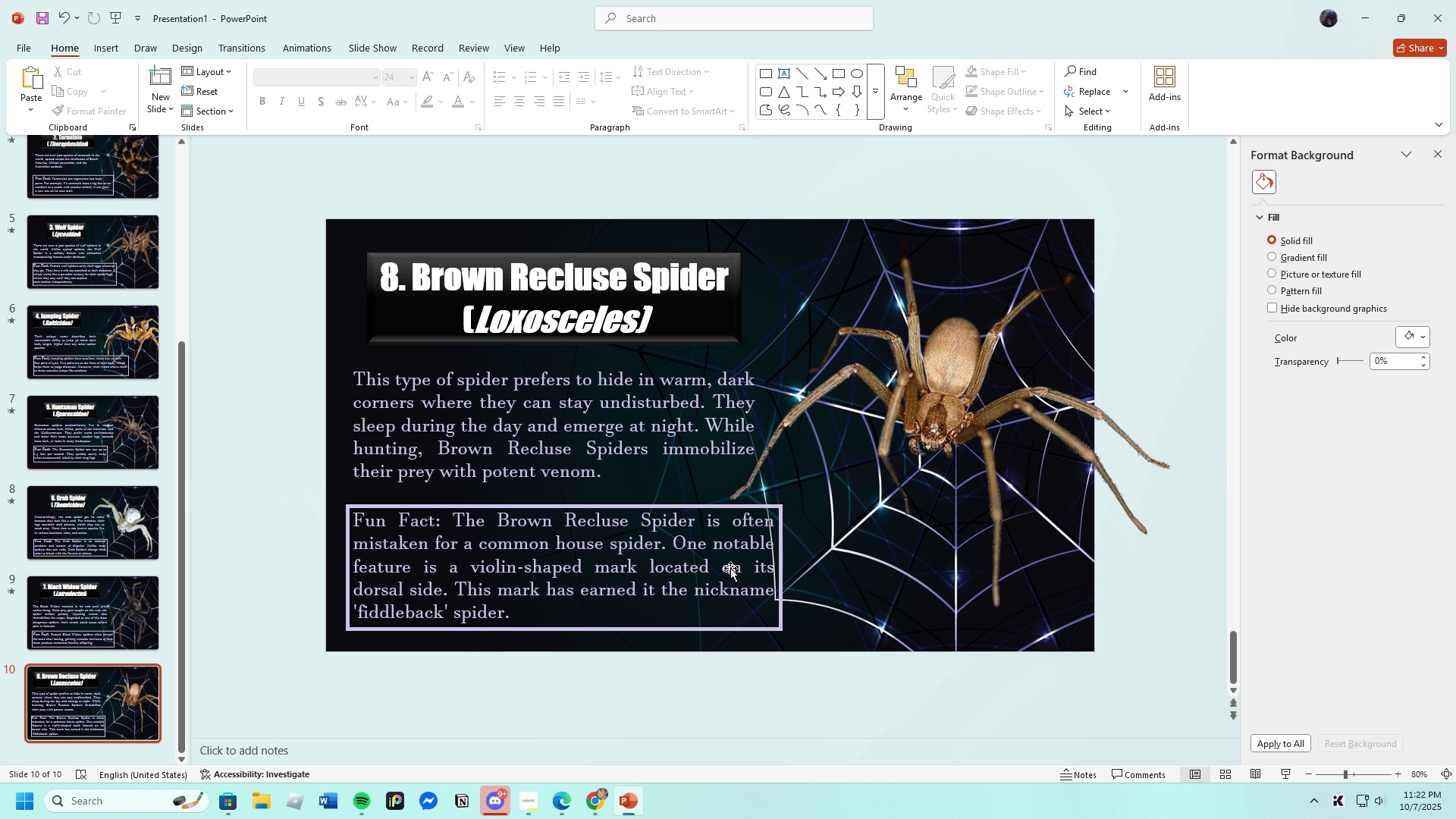 
left_click([399, 314])
 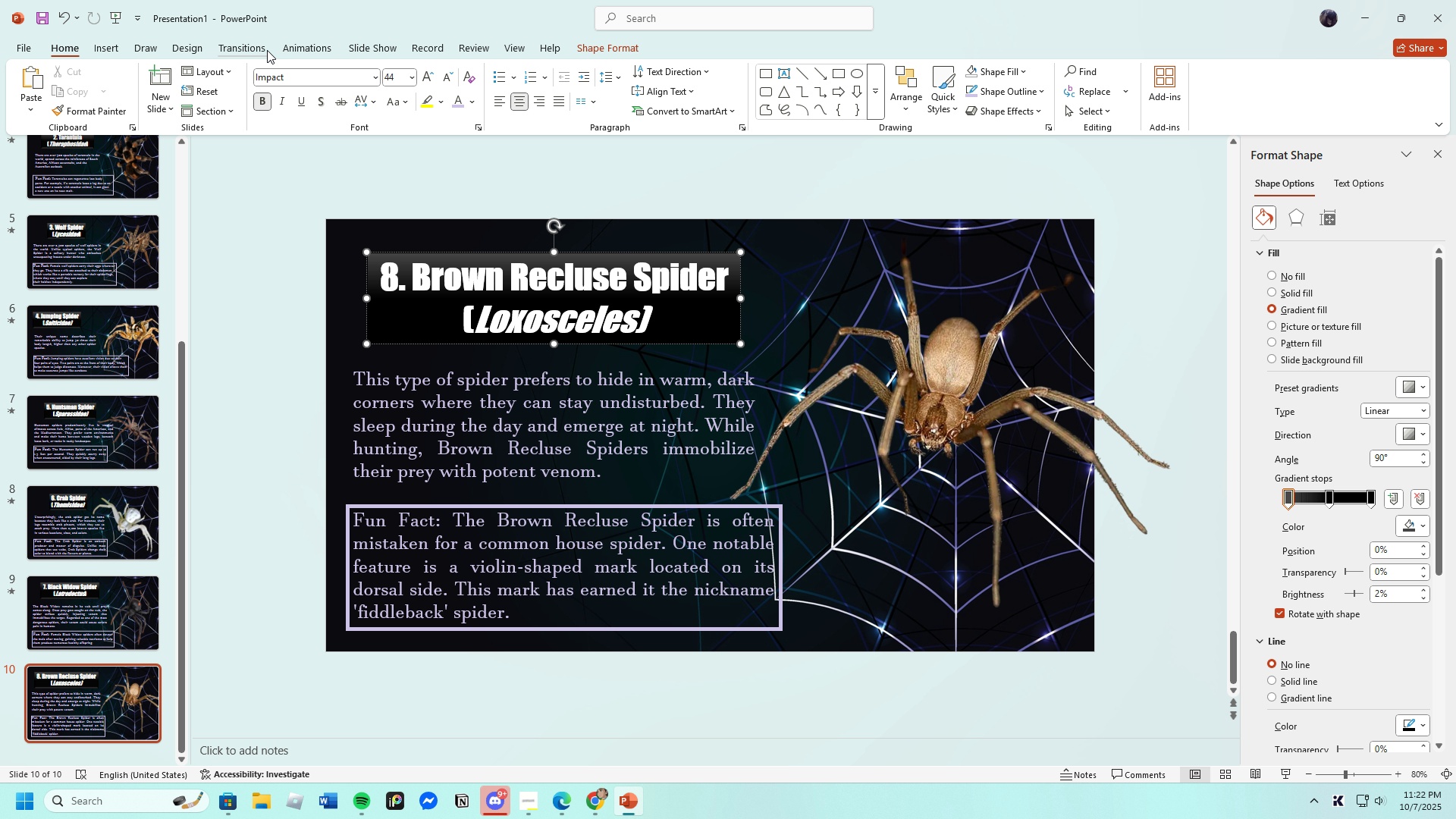 
left_click([288, 44])
 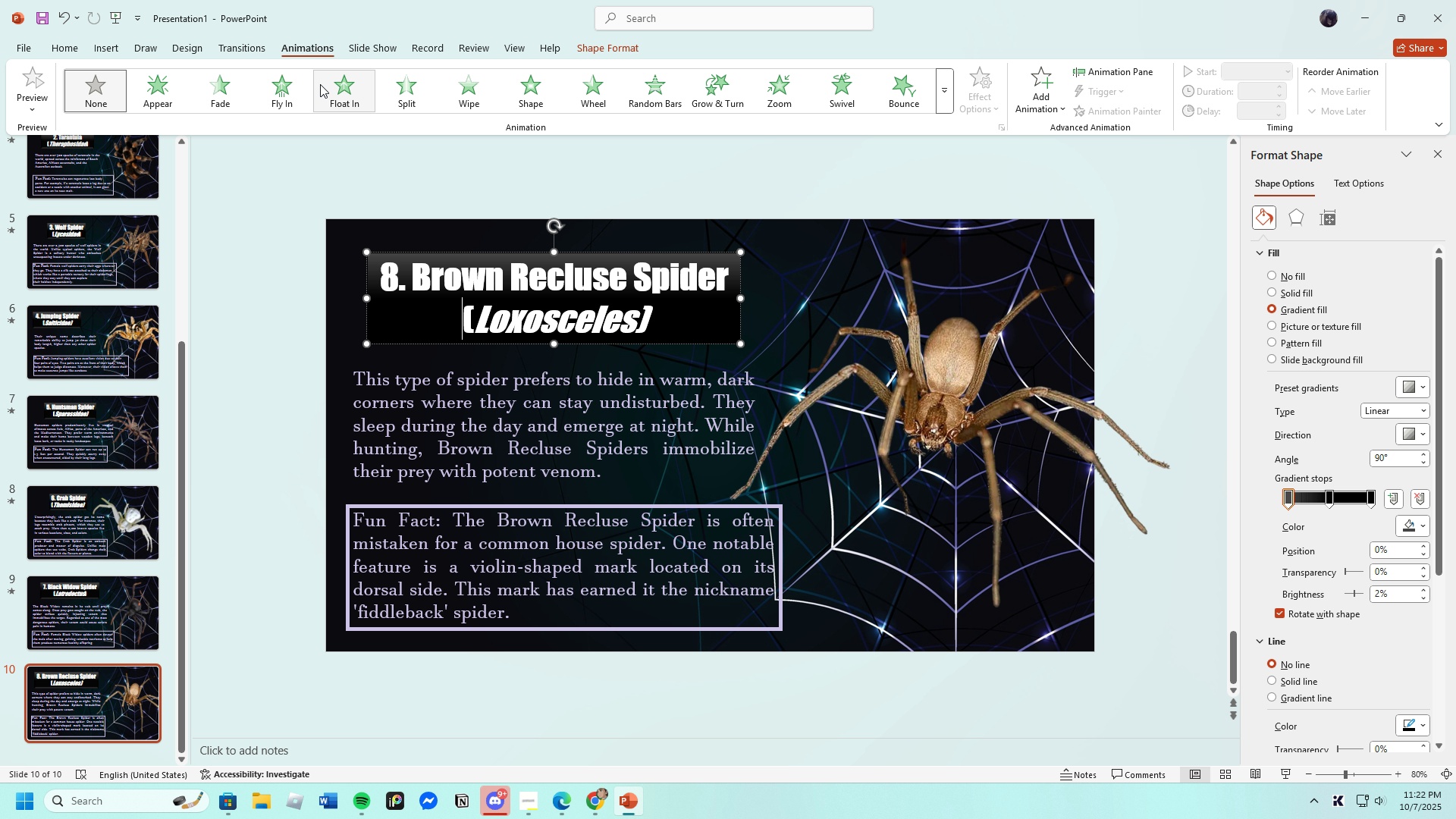 
left_click([346, 84])
 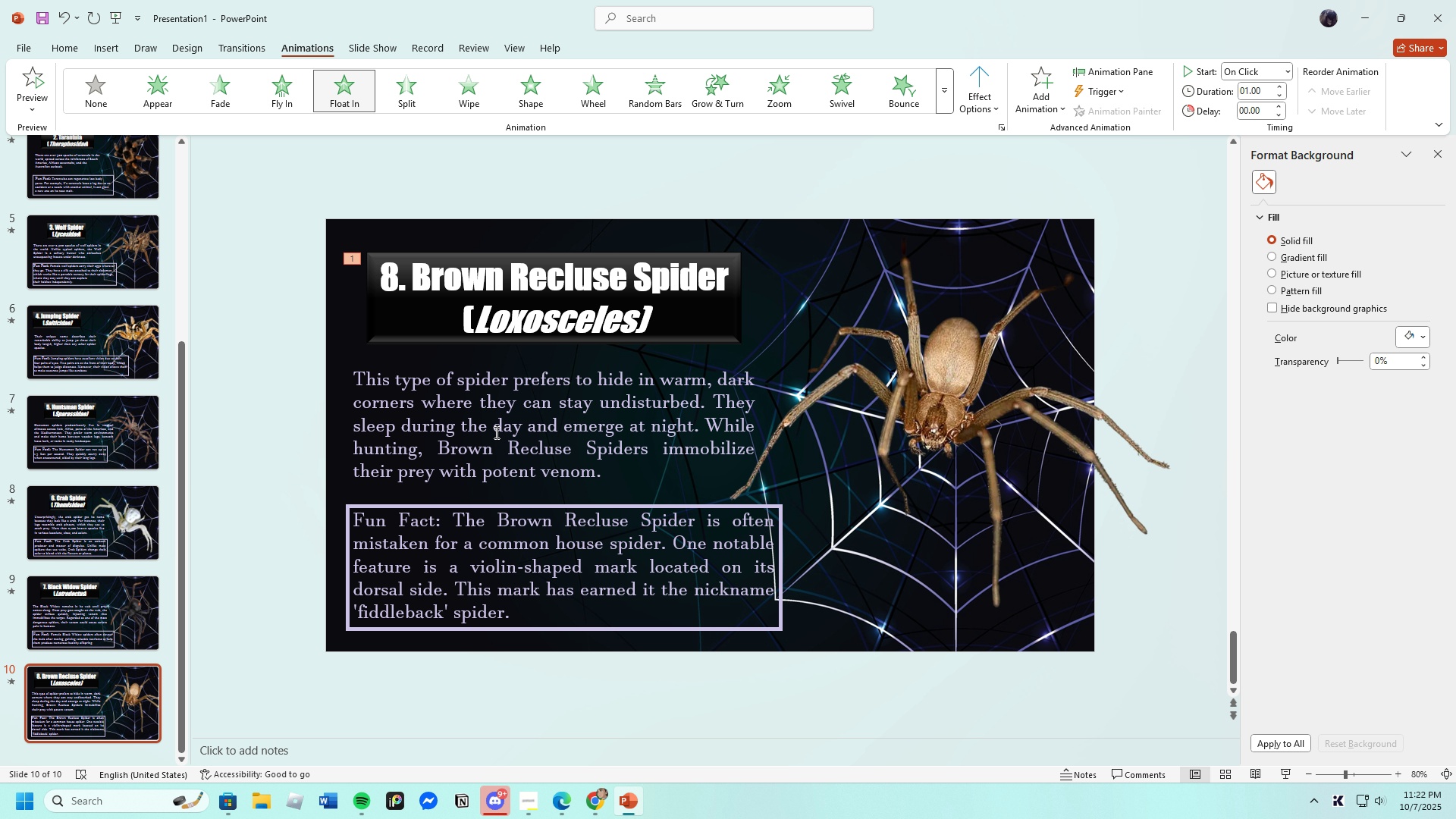 
double_click([495, 432])
 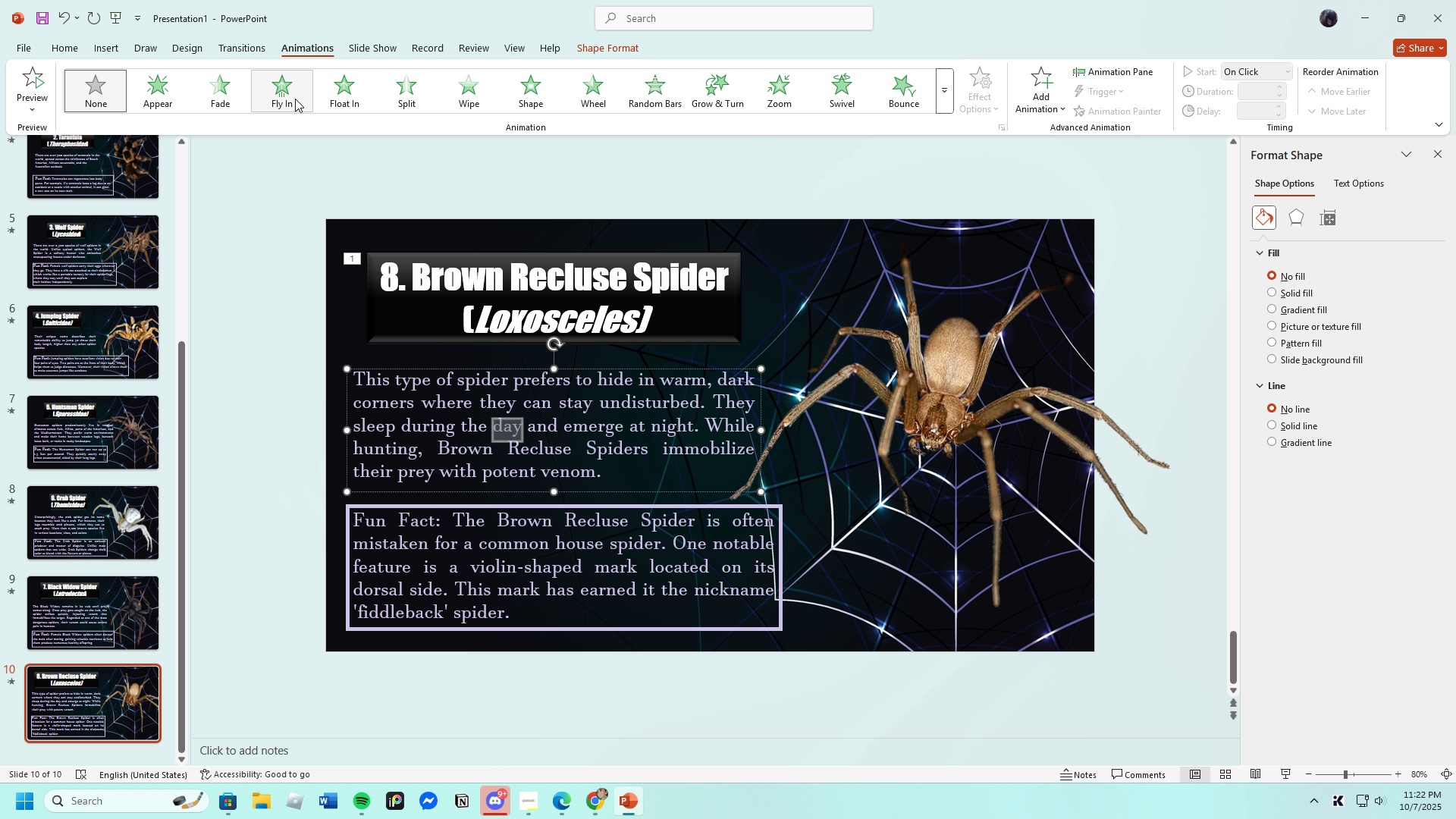 
left_click([278, 93])
 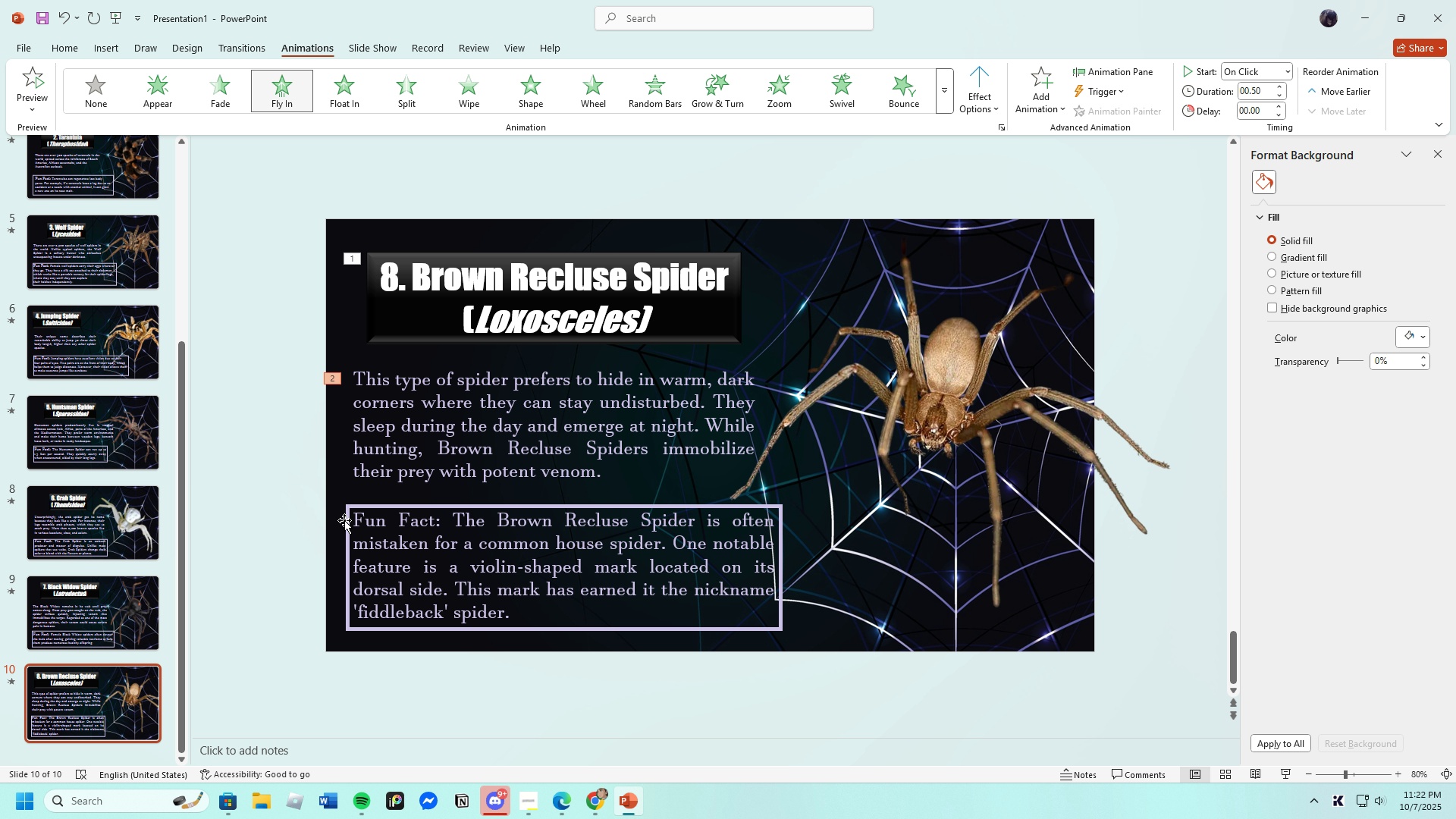 
left_click([347, 516])
 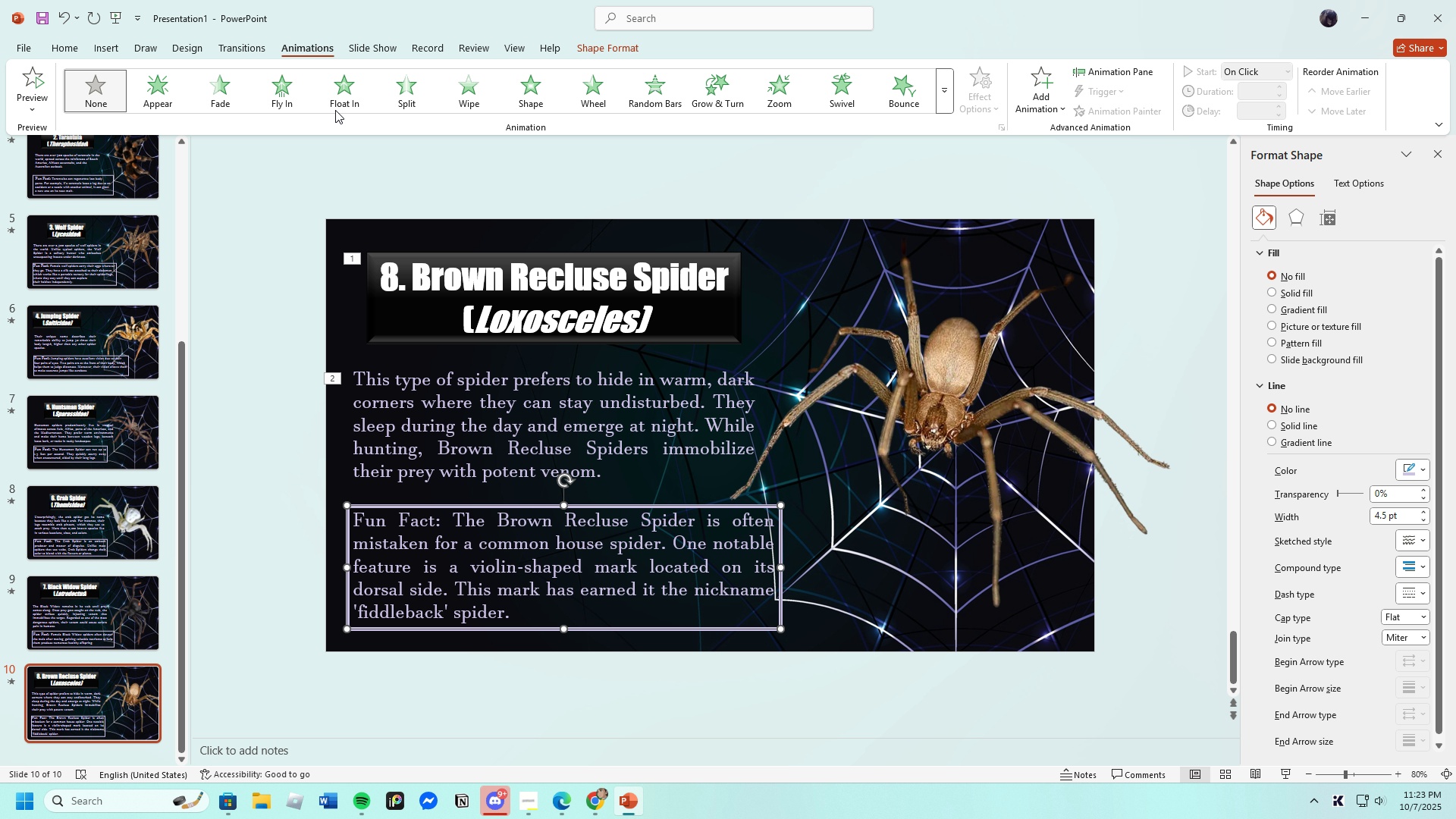 
left_click([341, 100])
 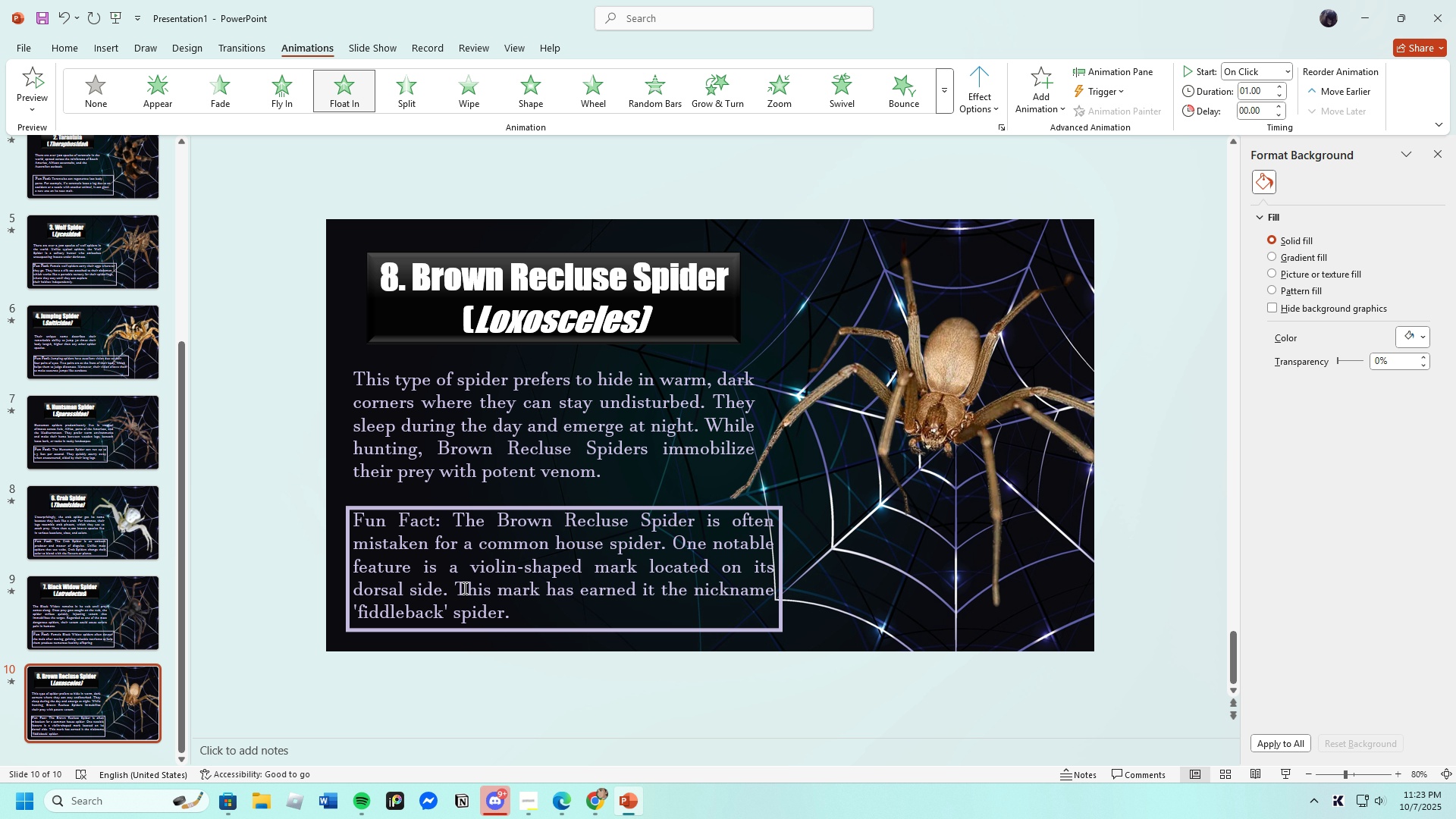 
left_click([463, 588])
 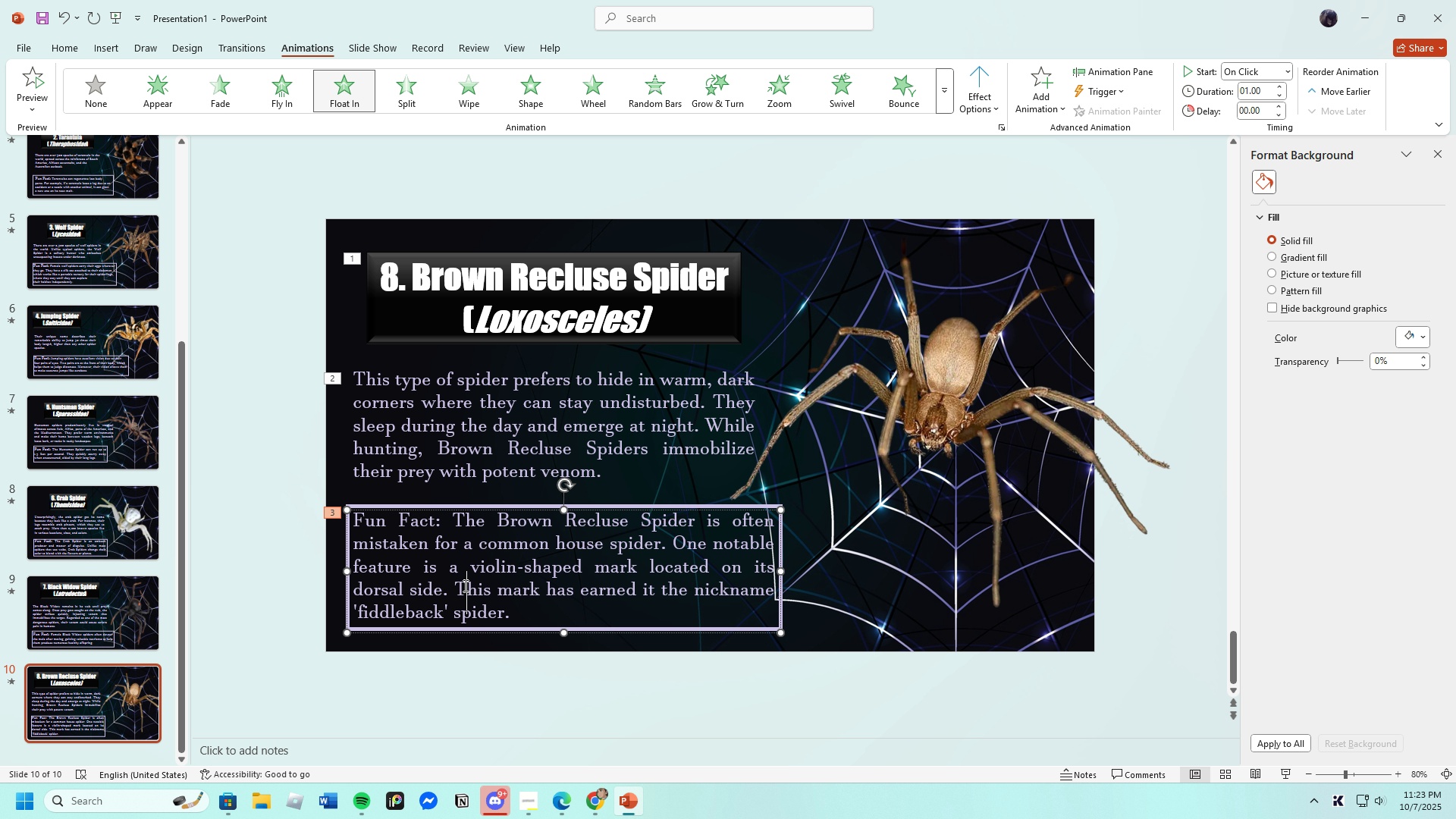 
left_click([464, 585])
 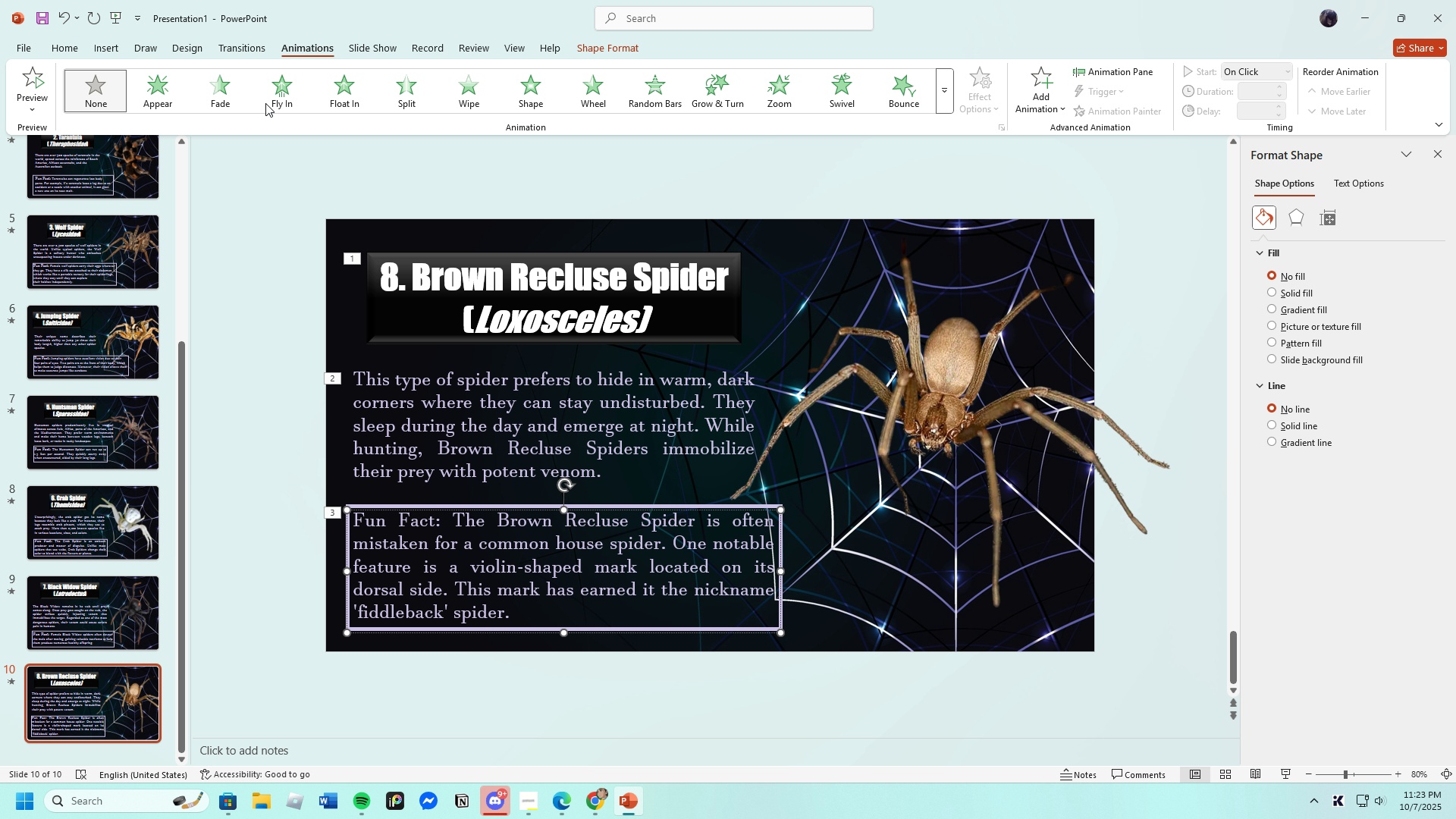 
left_click([272, 89])
 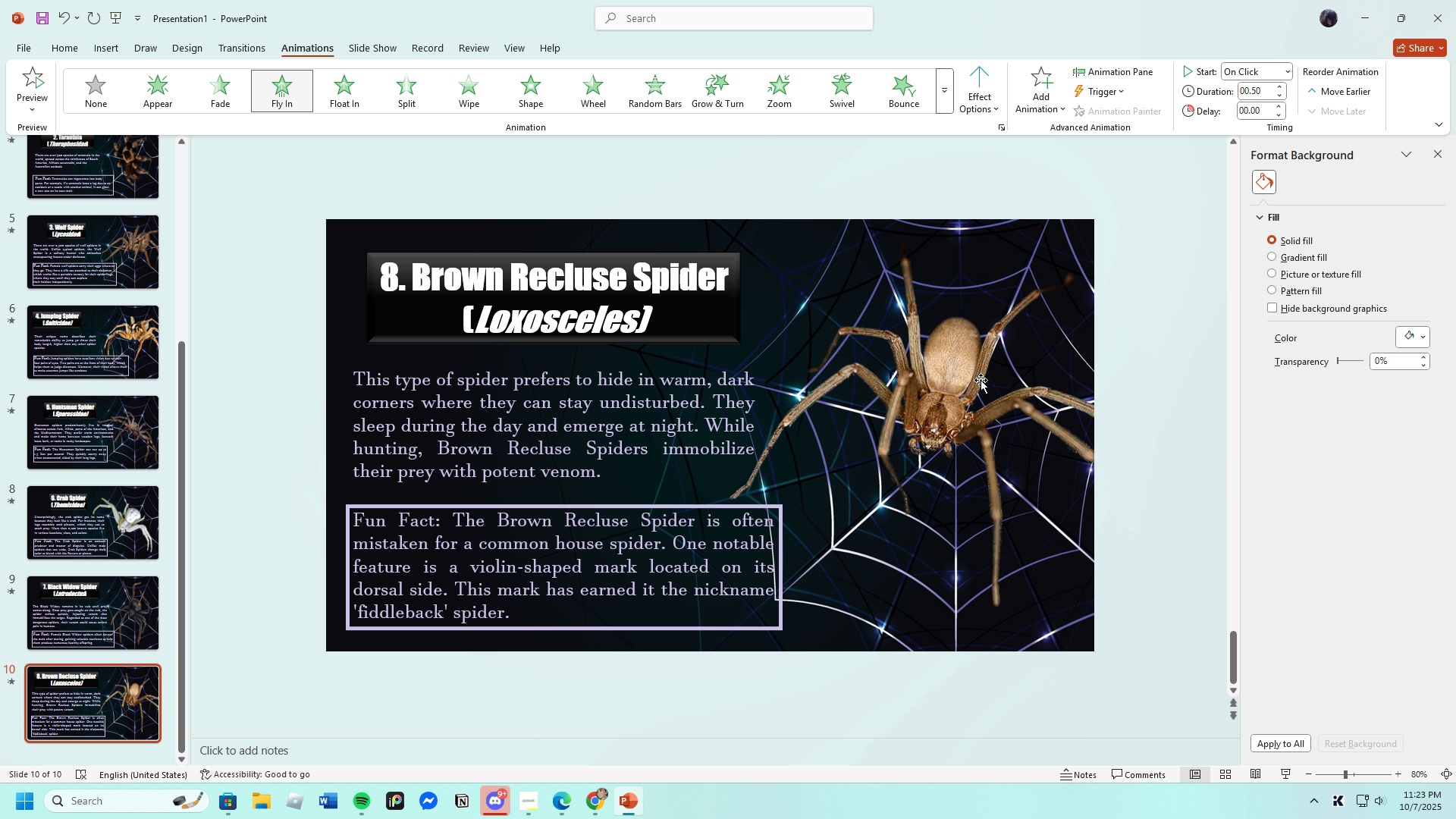 
left_click([956, 377])
 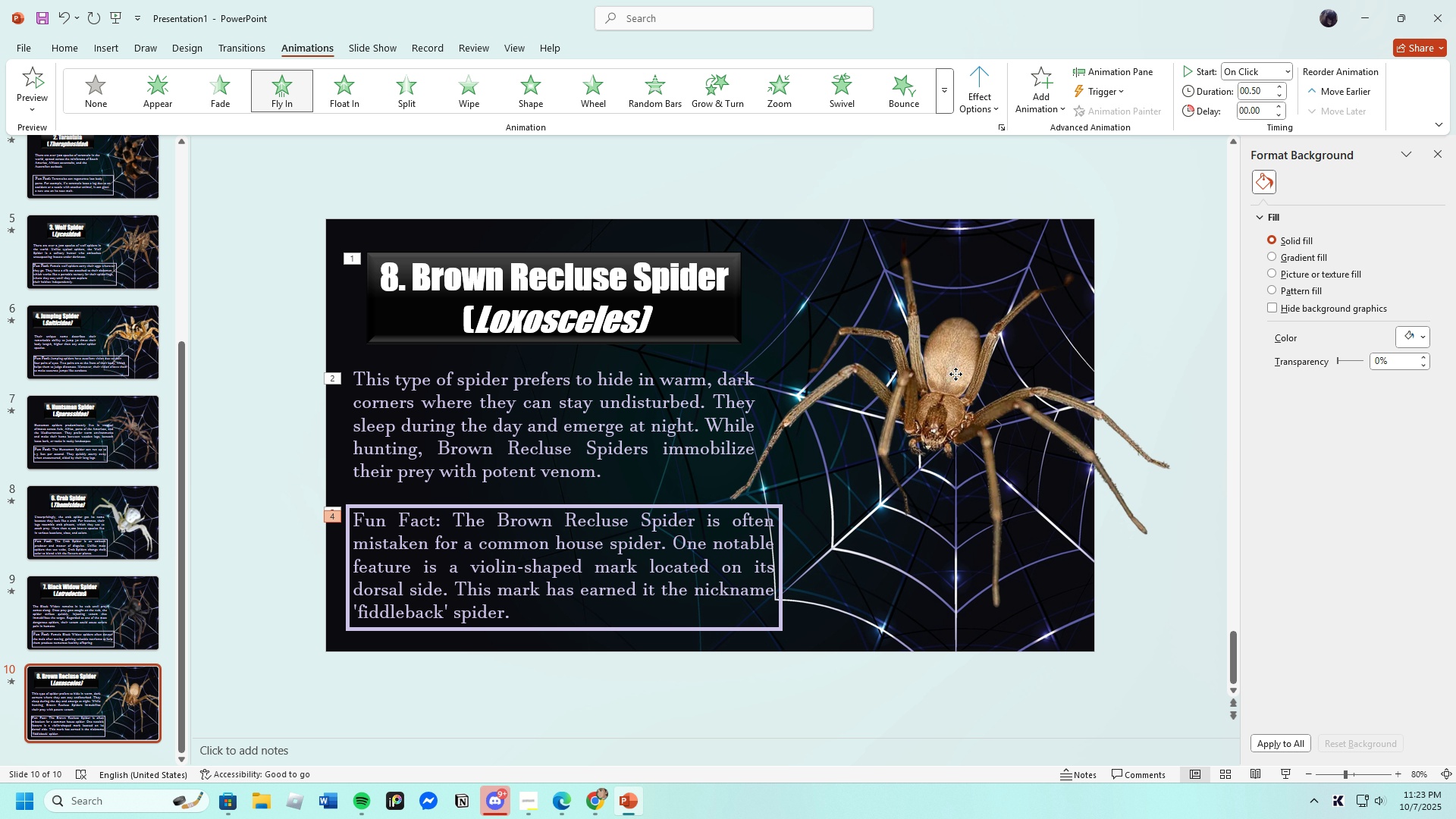 
left_click([956, 374])
 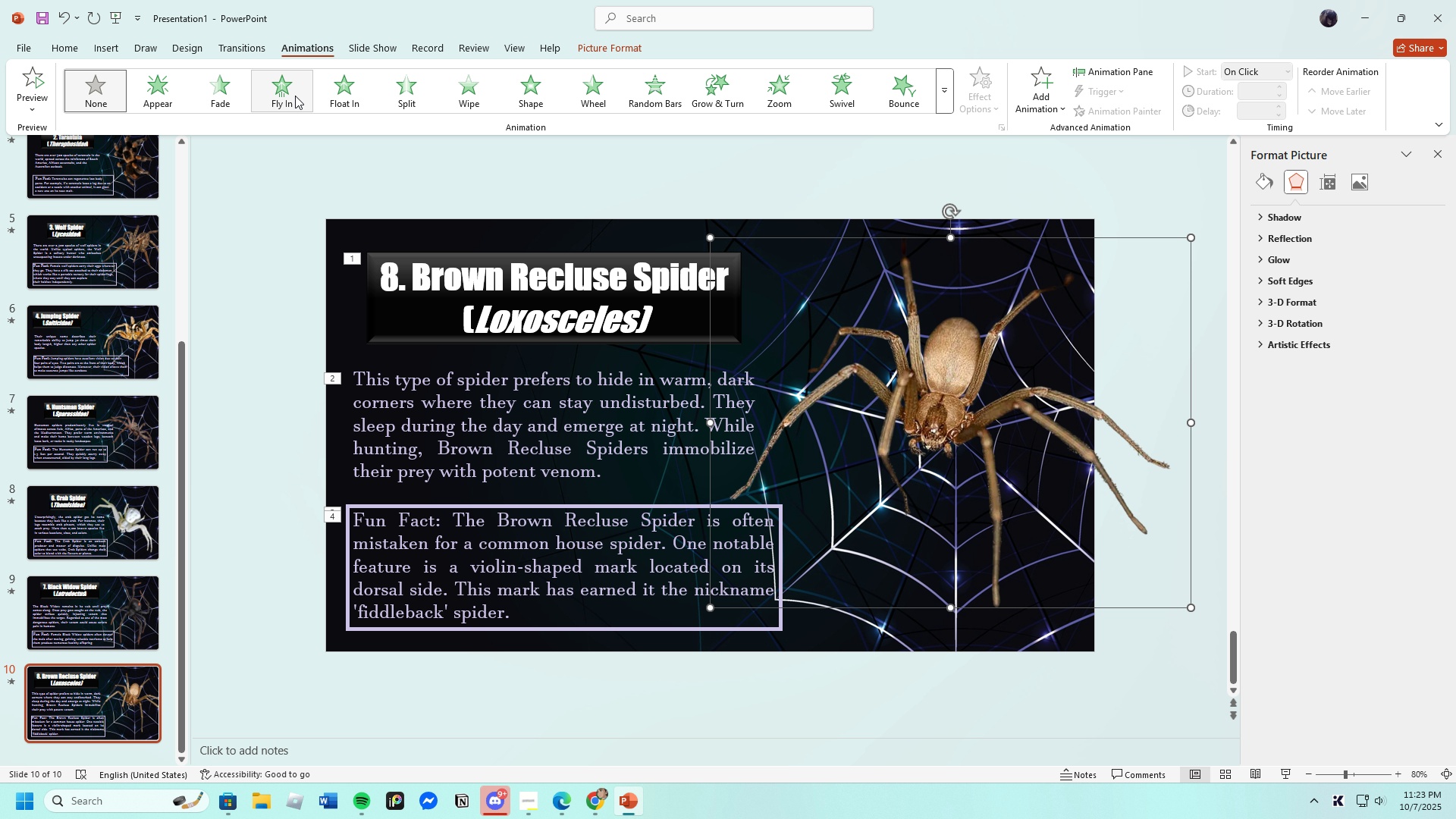 
left_click([347, 98])